 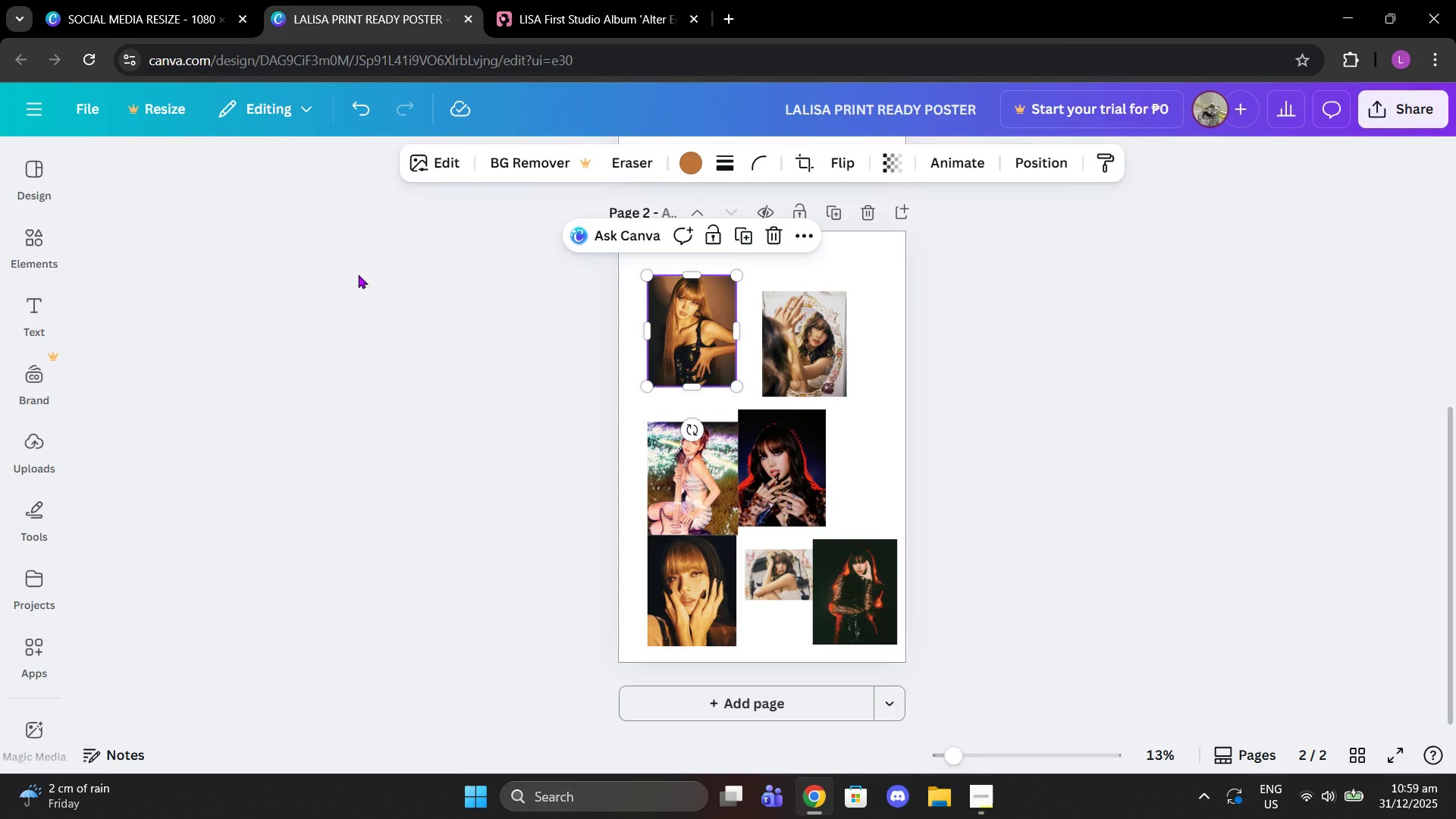 
left_click([1024, 166])
 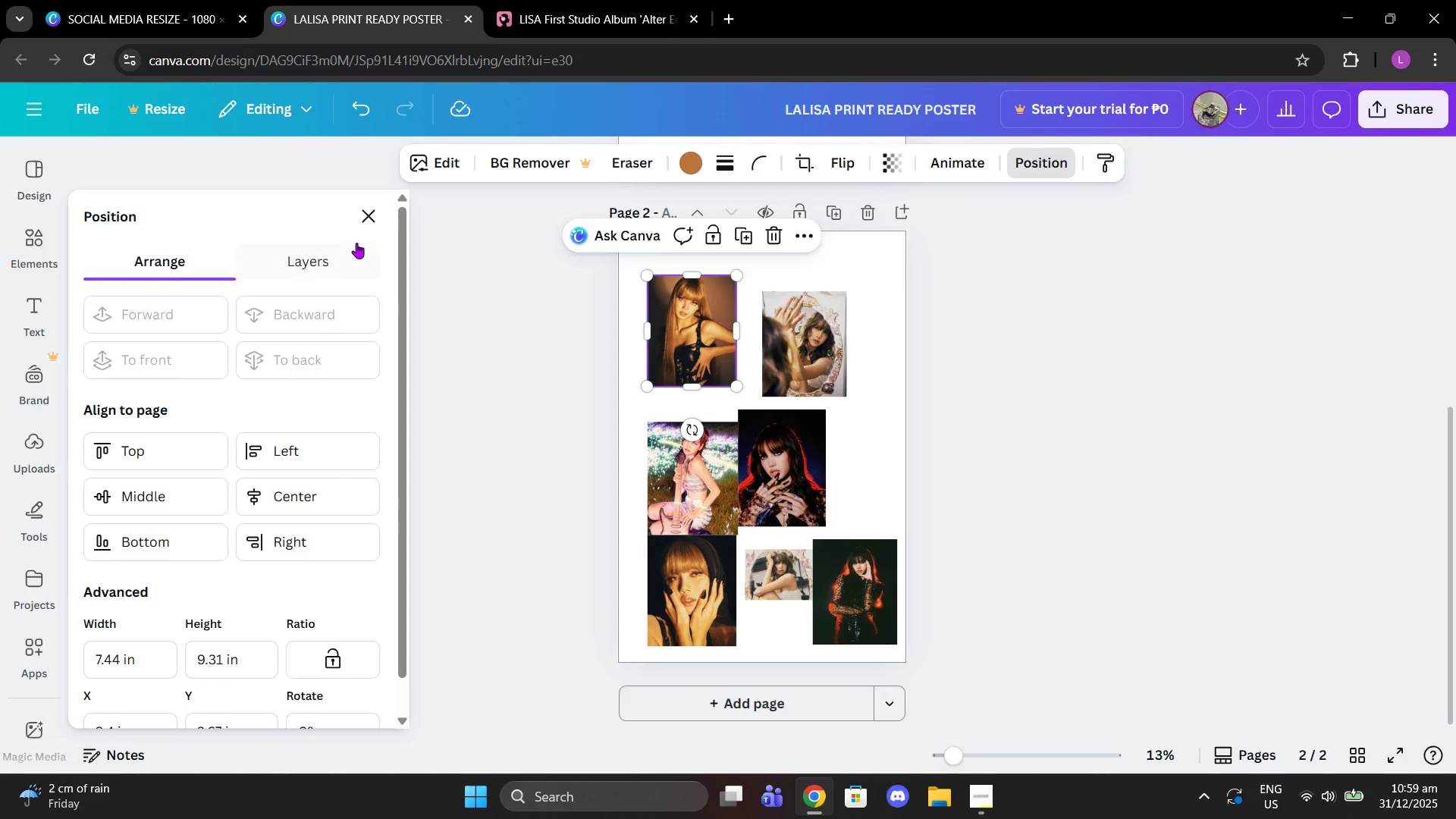 
left_click([334, 261])
 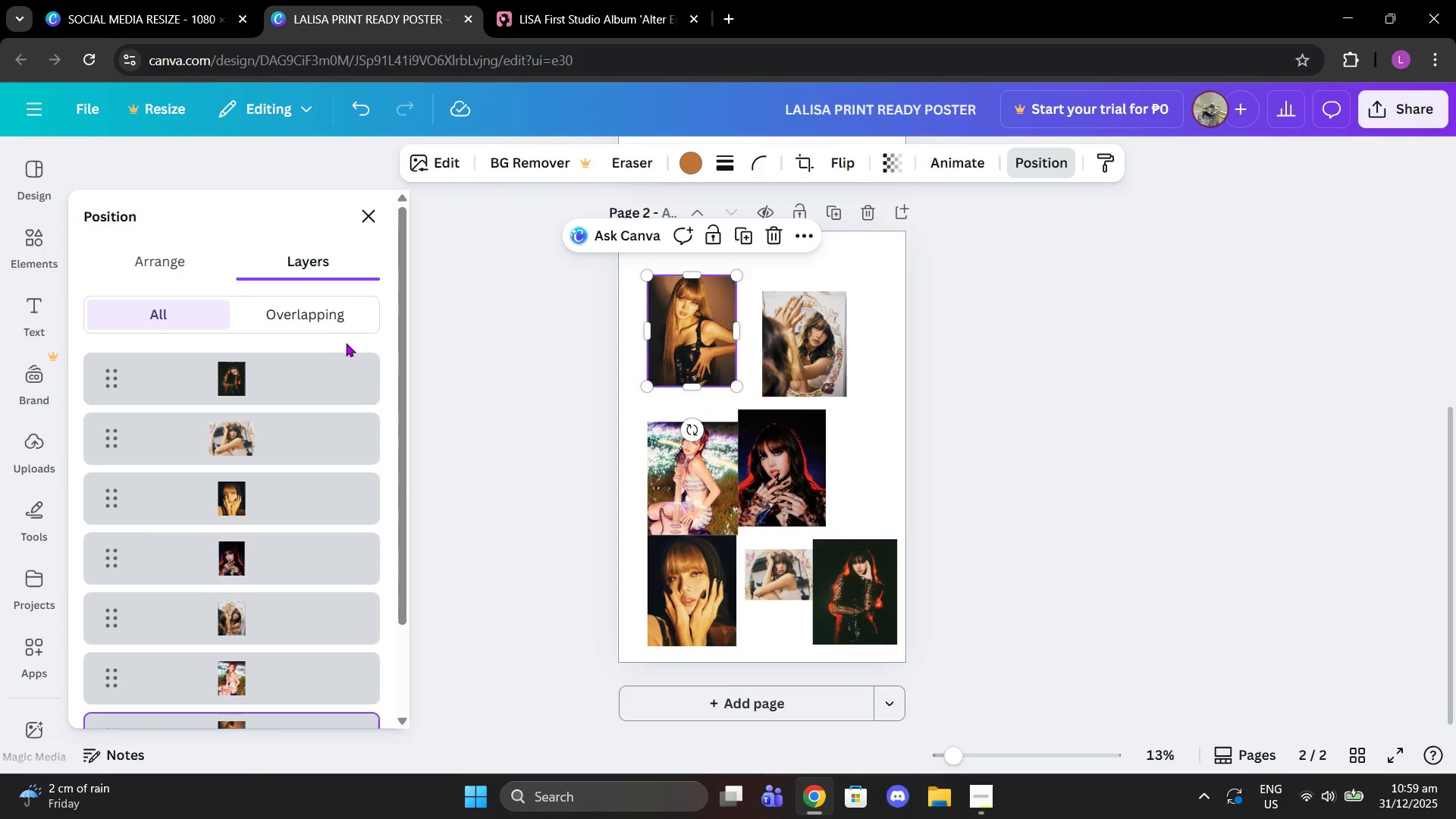 
left_click([356, 362])
 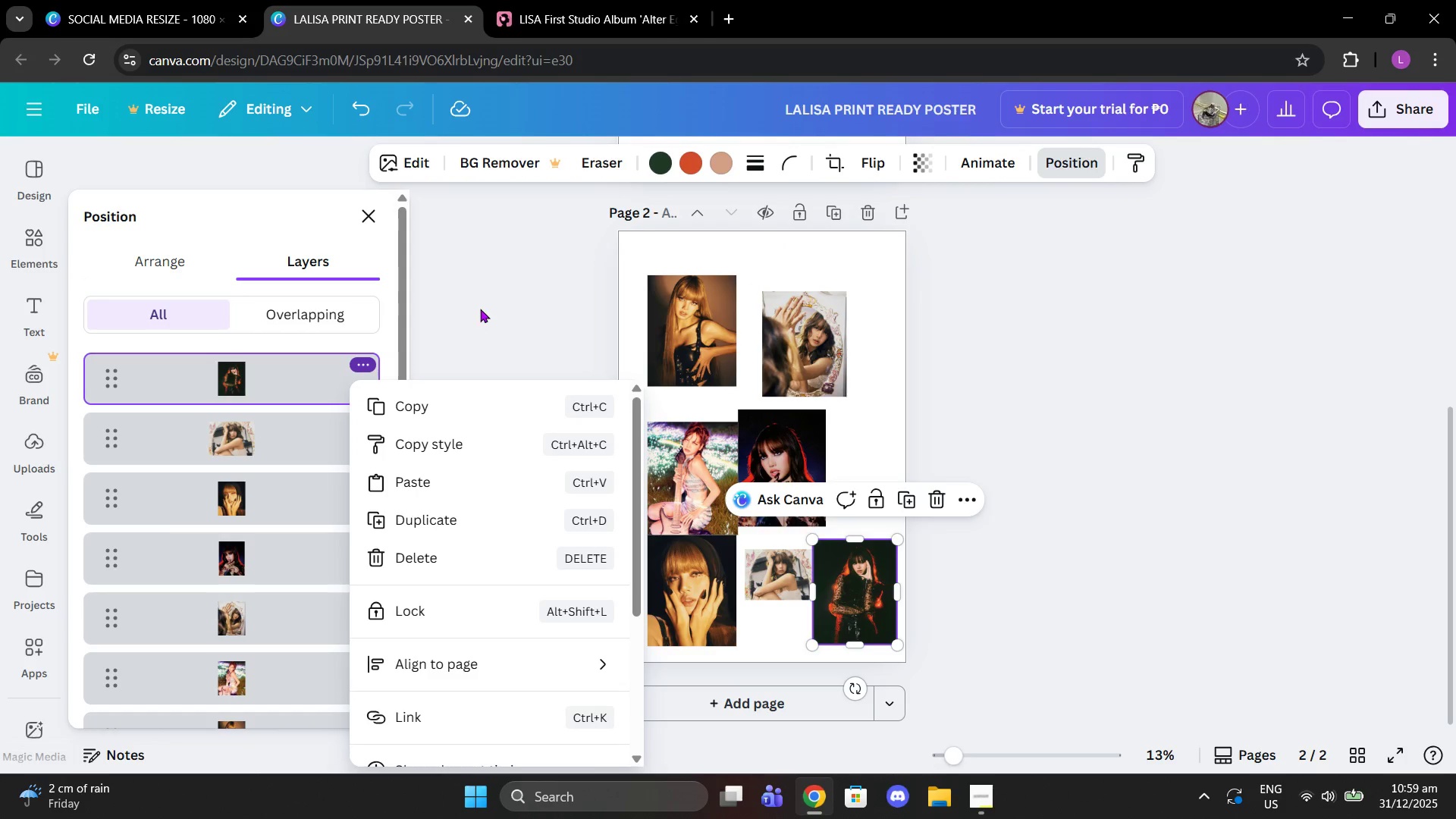 
left_click([480, 309])
 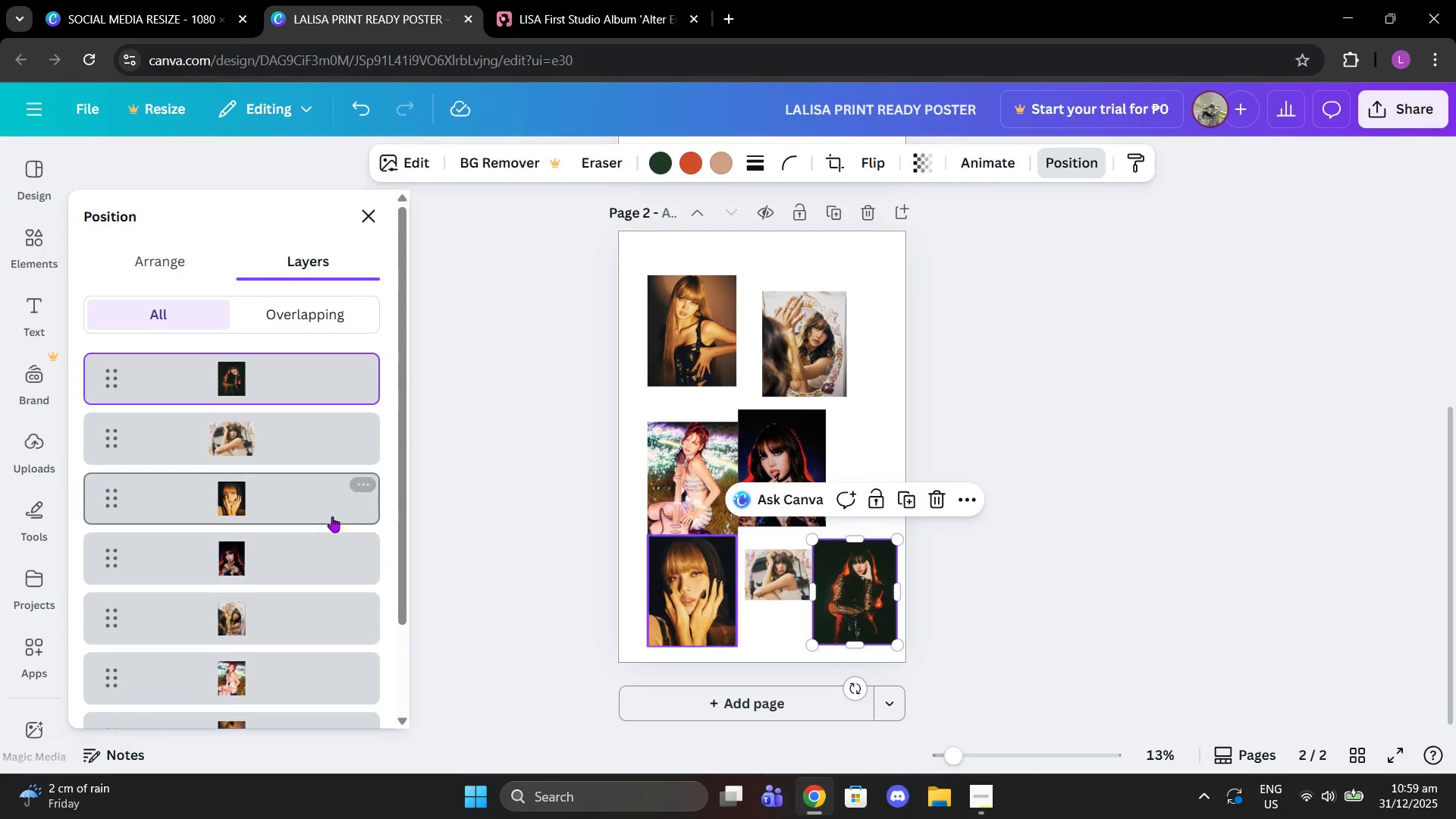 
scroll: coordinate [330, 509], scroll_direction: down, amount: 8.0
 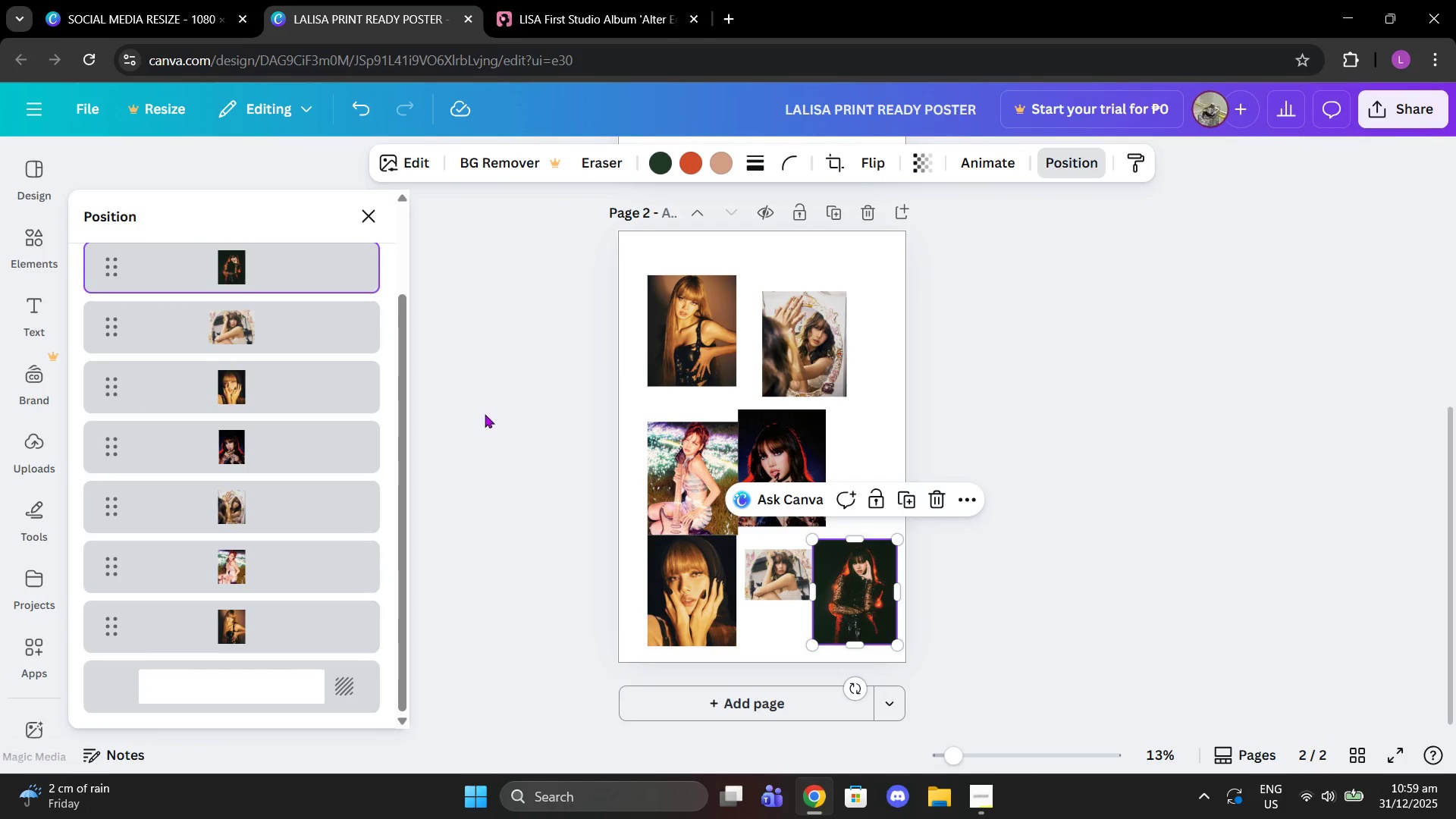 
left_click([485, 414])
 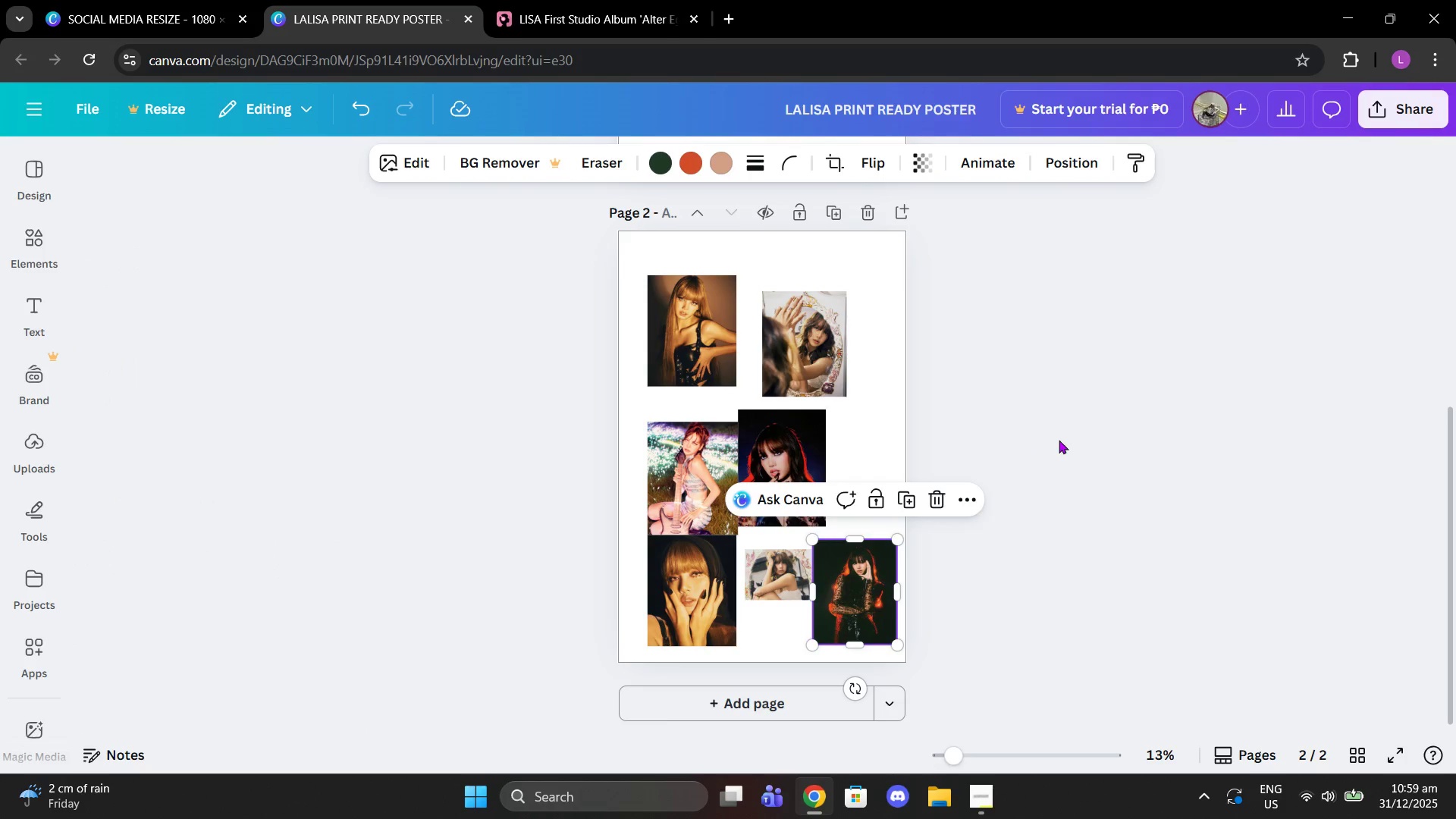 
left_click([789, 356])
 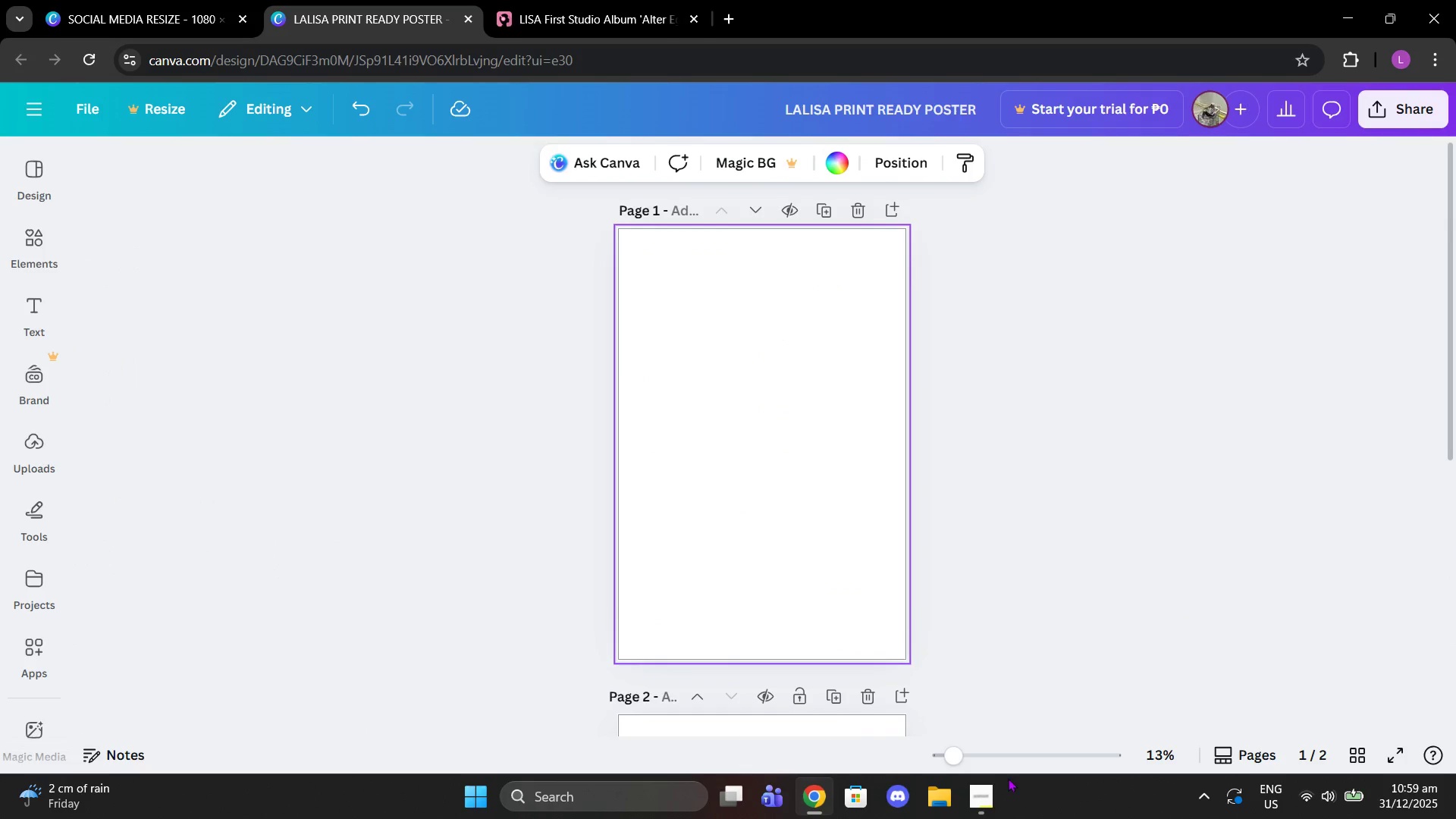 
scroll: coordinate [1059, 440], scroll_direction: up, amount: 8.0
 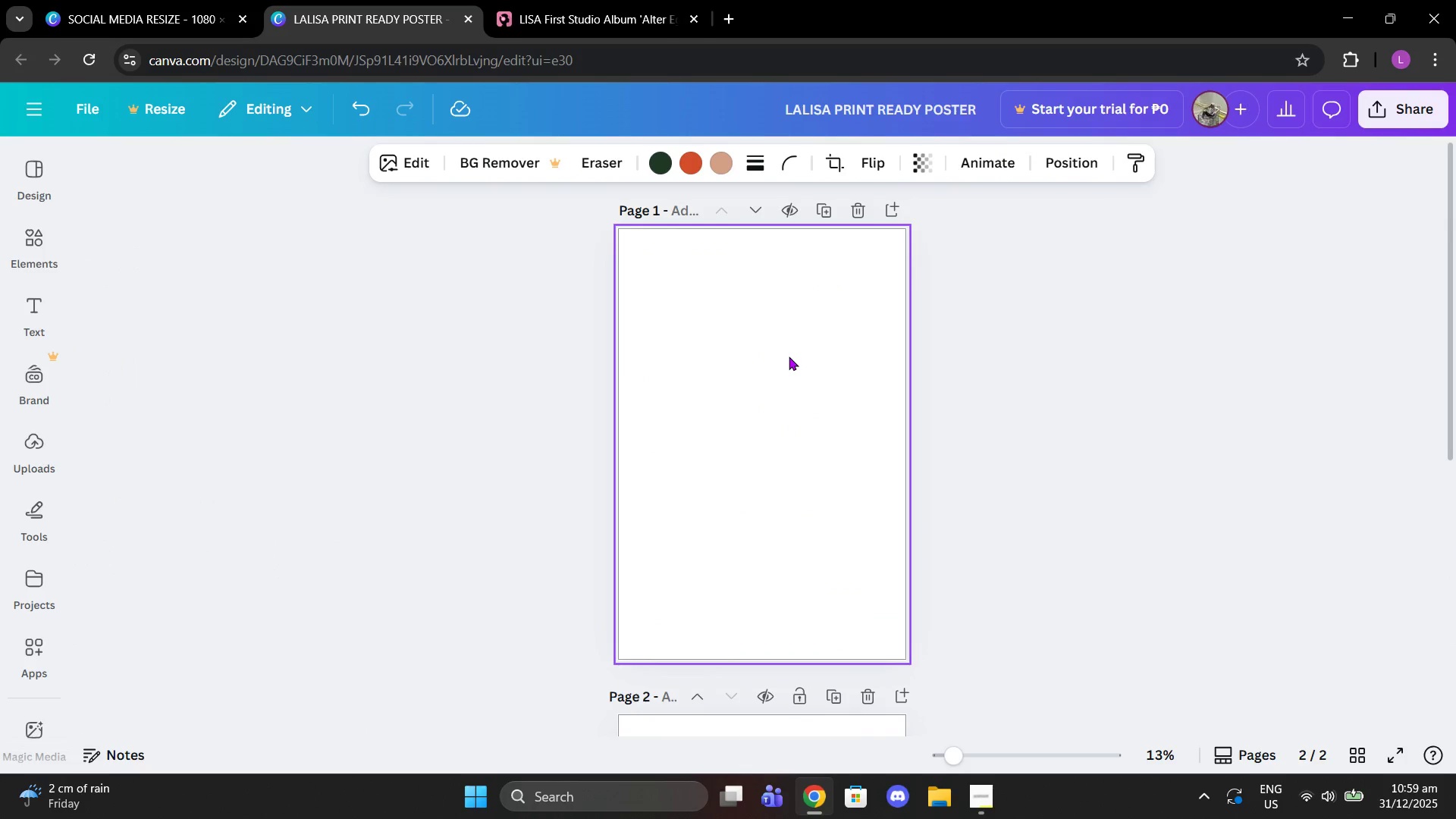 
left_click([971, 795])